 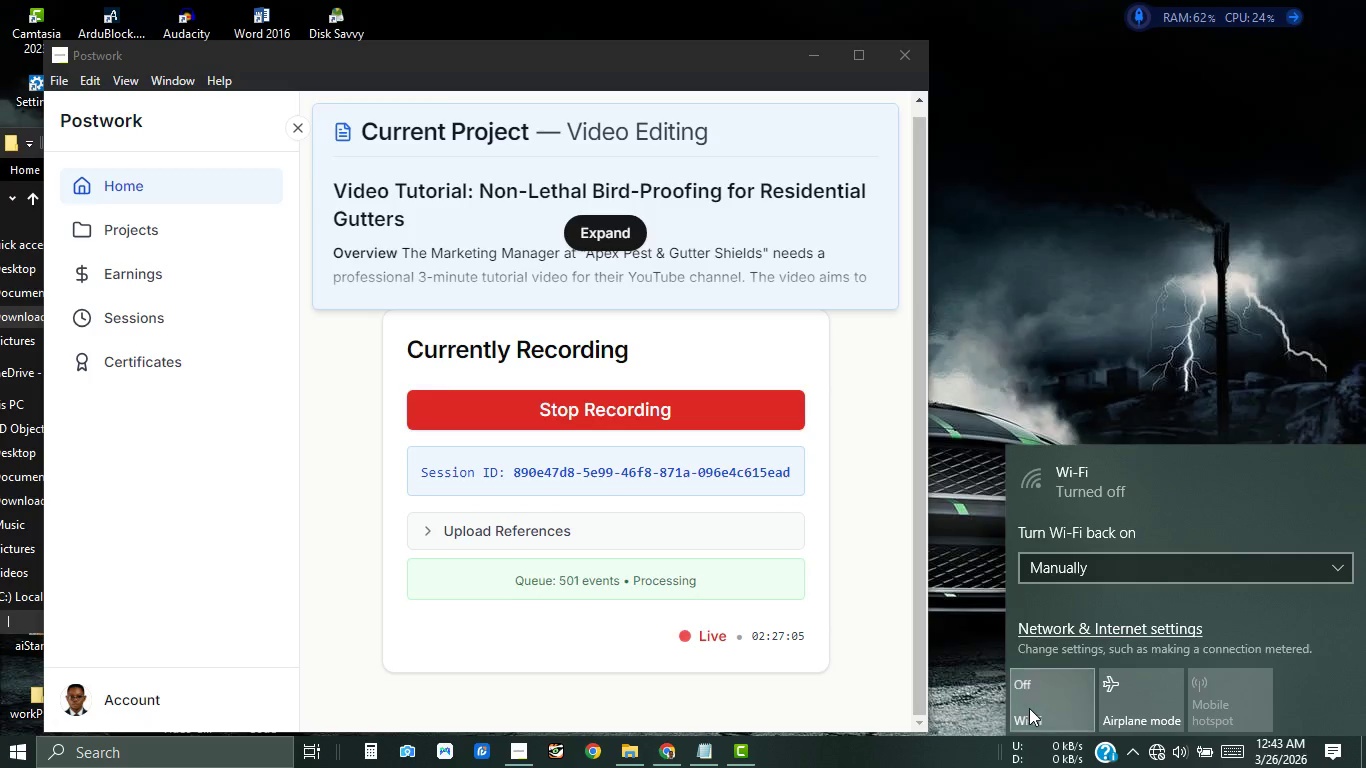 
left_click([1029, 708])
 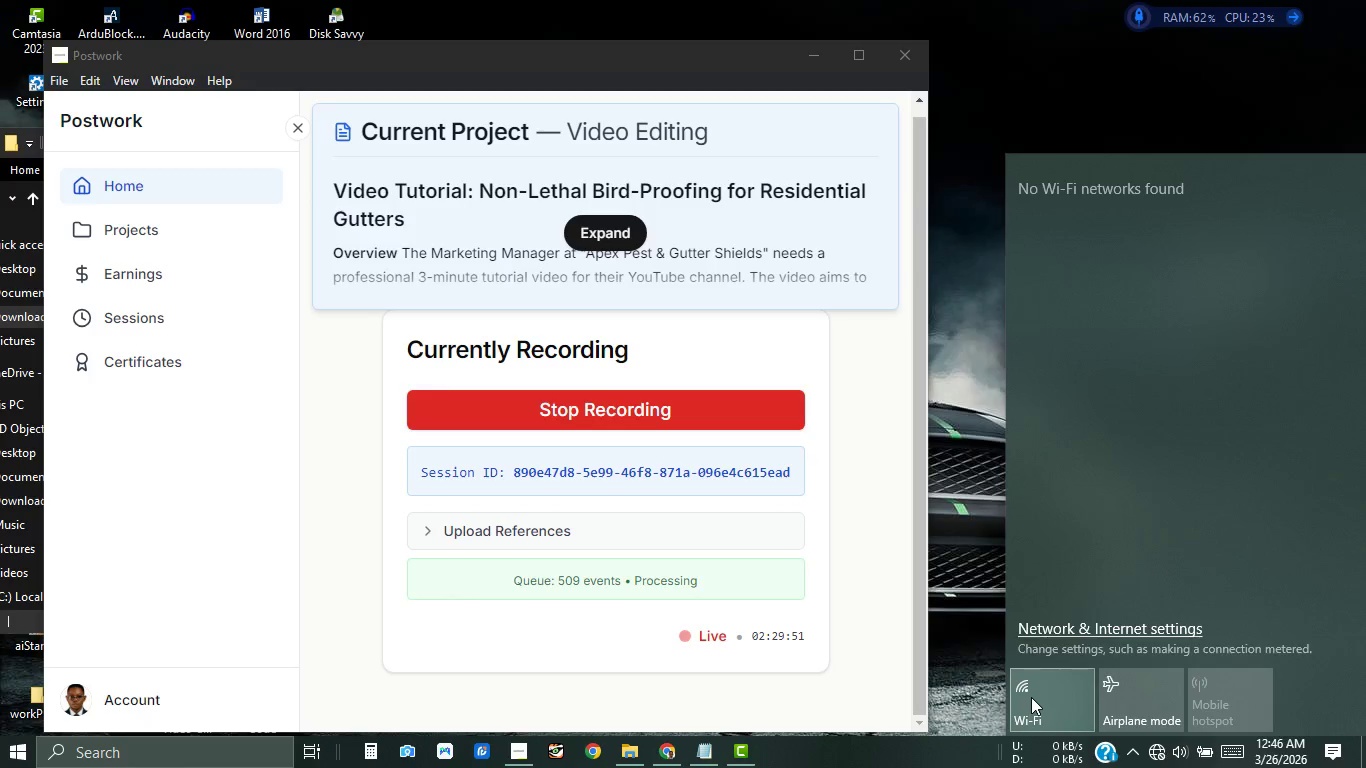 
wait(168.97)
 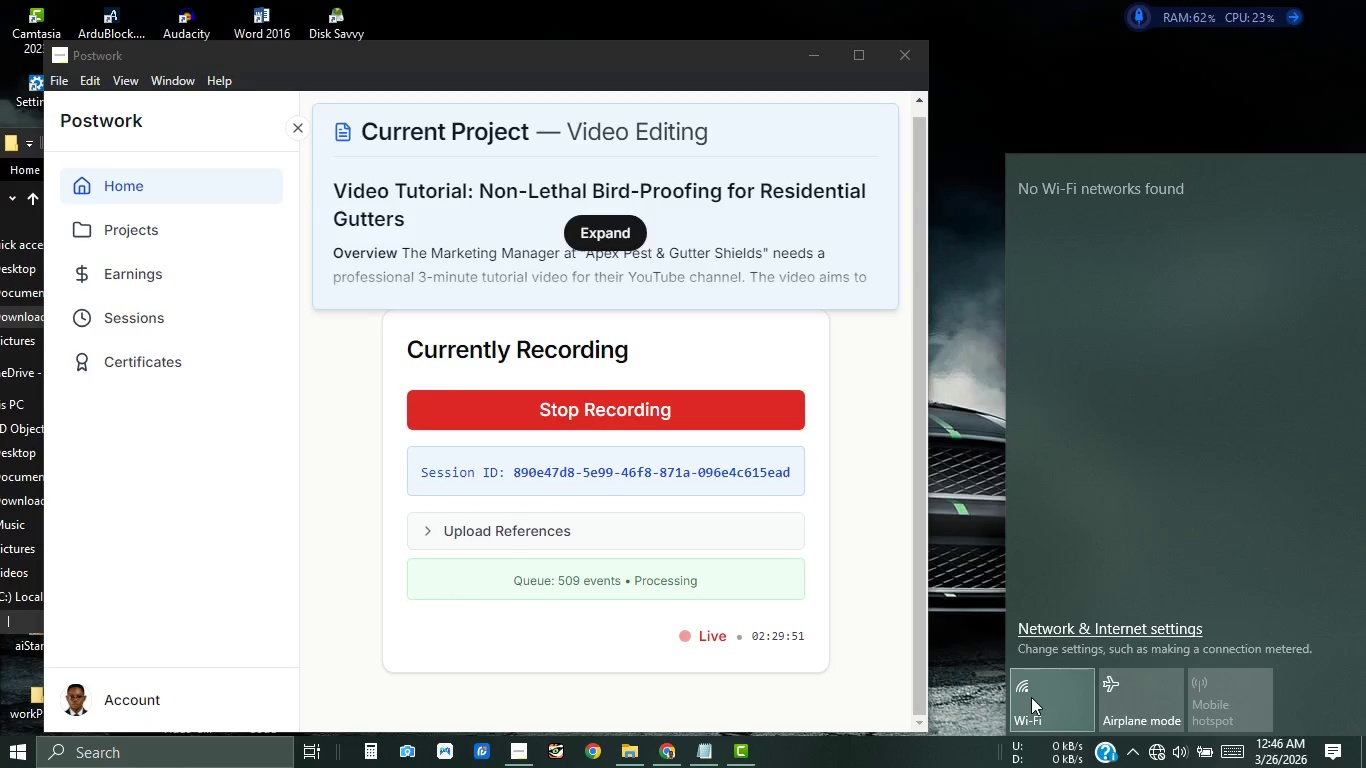 
left_click([1031, 697])
 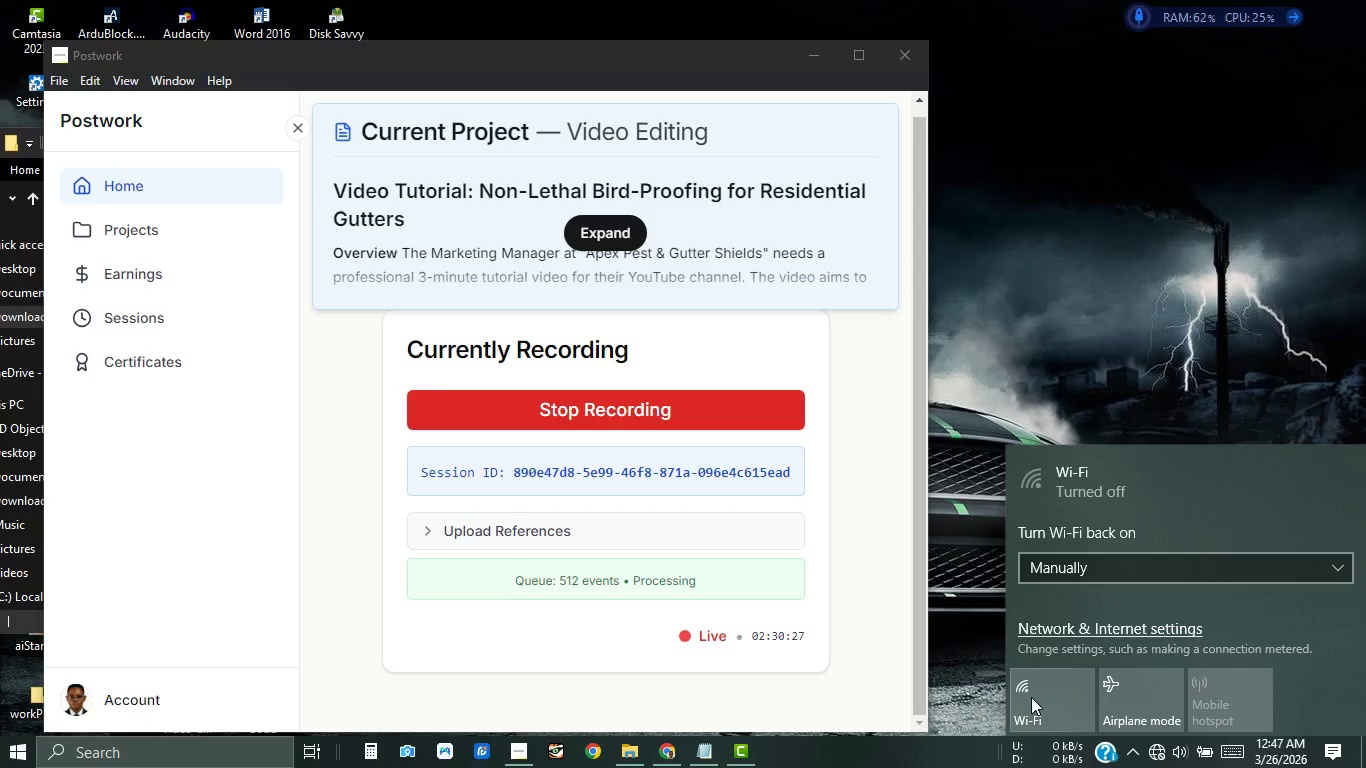 
wait(36.69)
 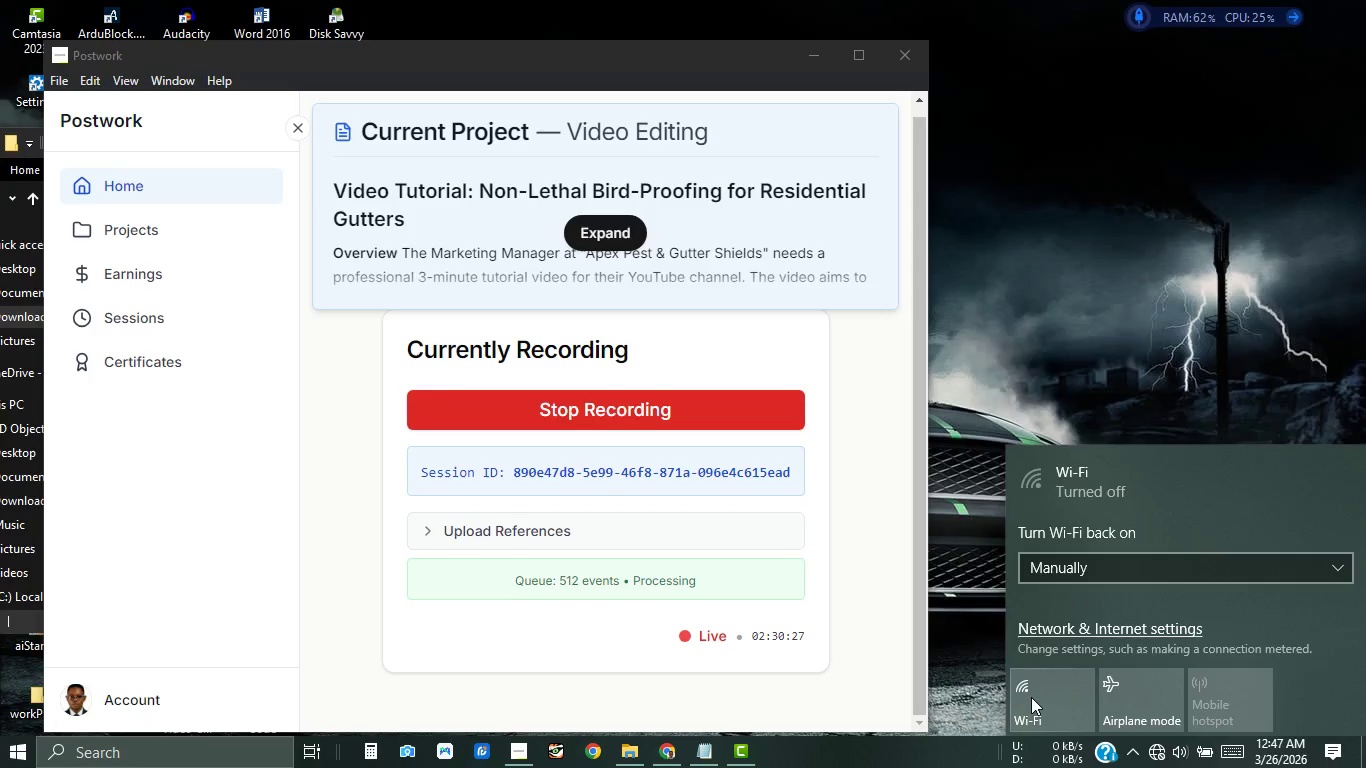 
left_click([1041, 690])
 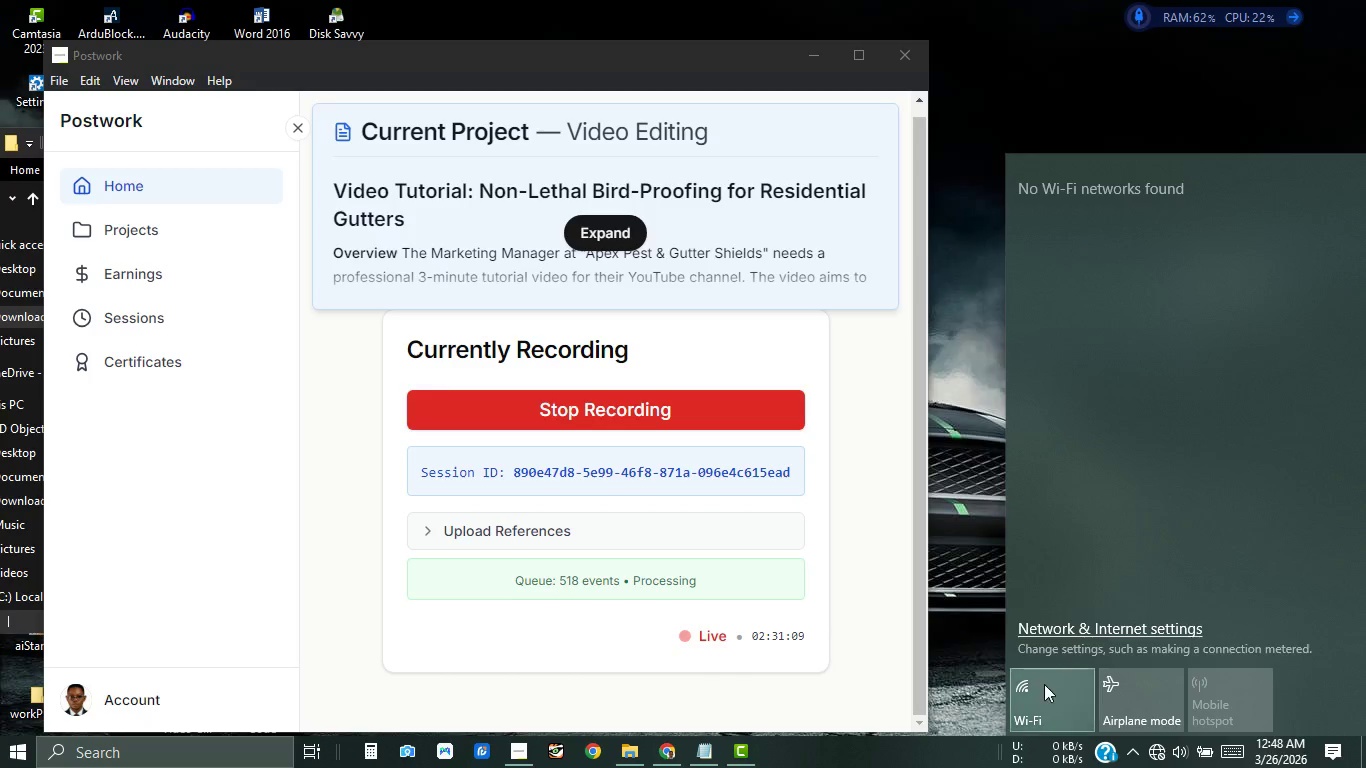 
wait(41.33)
 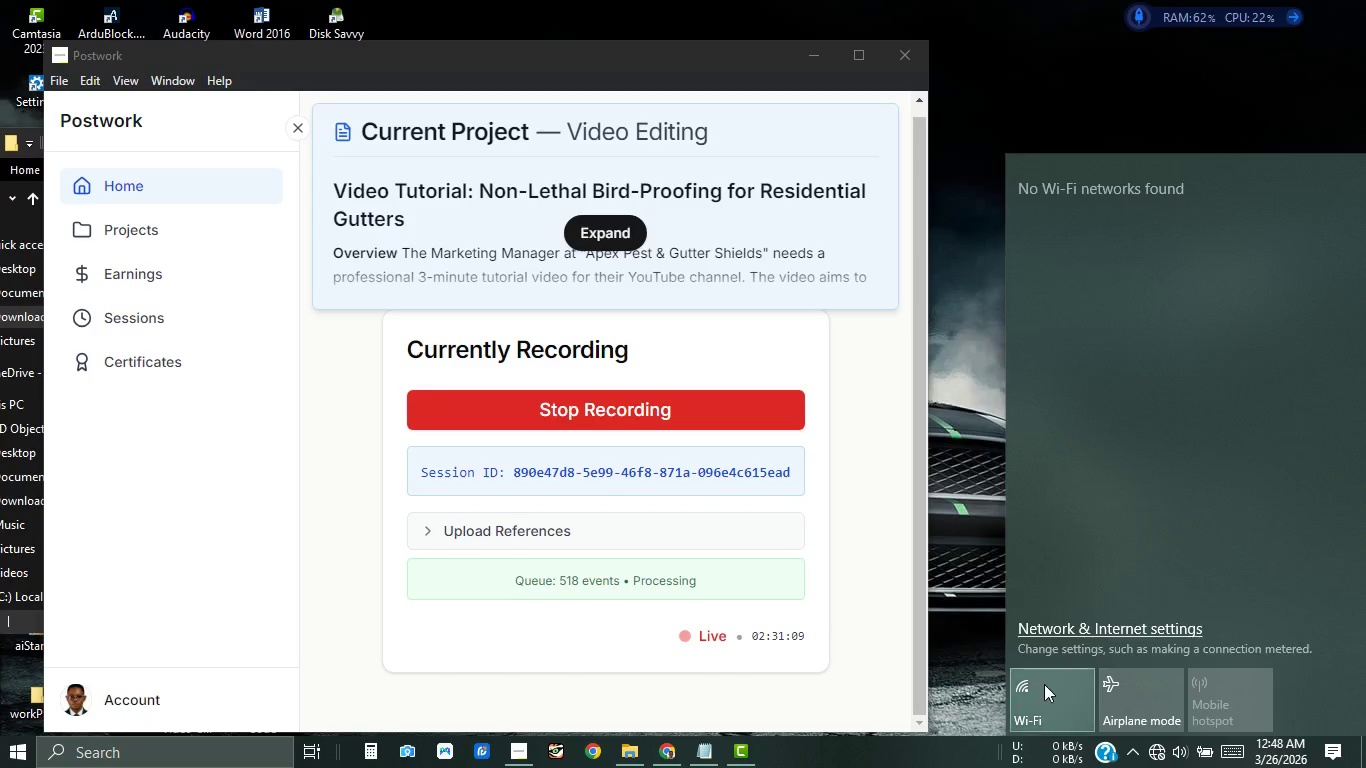 
left_click([1043, 708])
 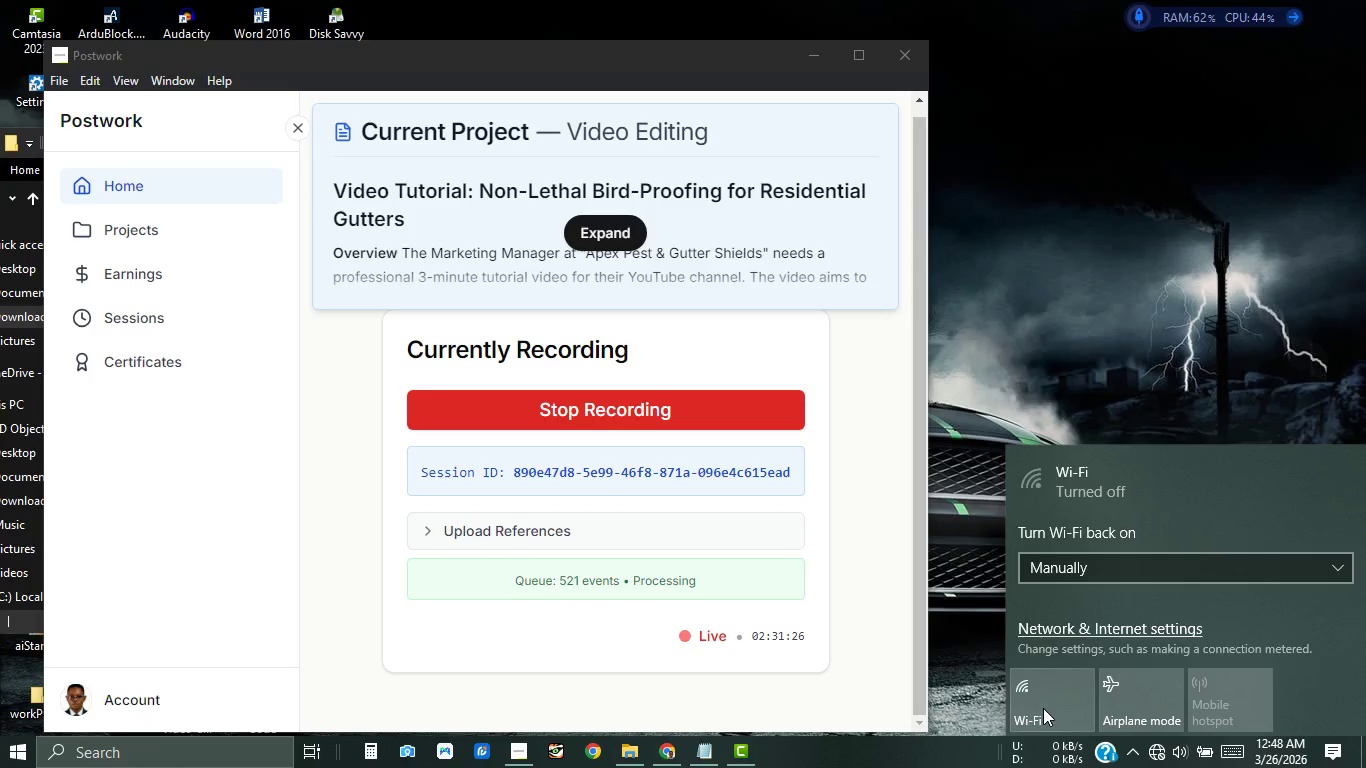 
wait(17.38)
 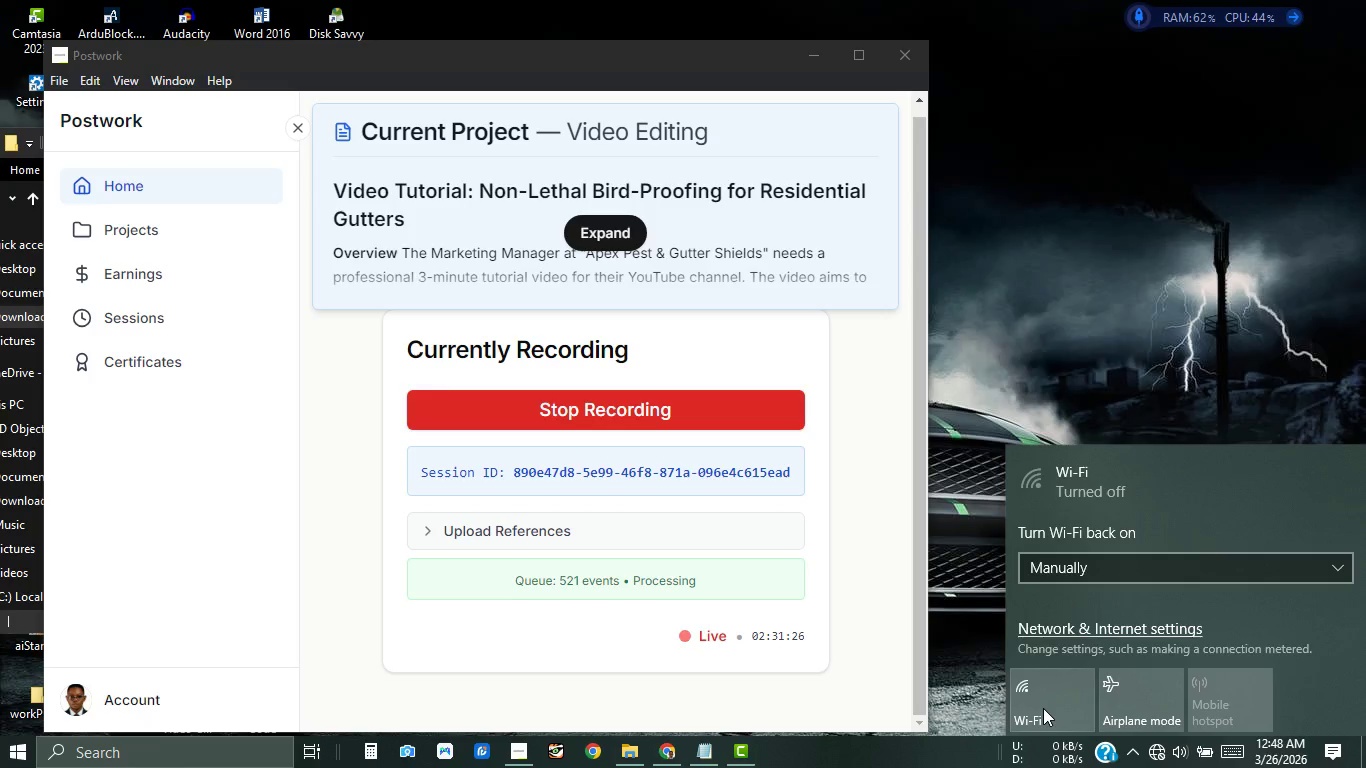 
left_click([1043, 708])
 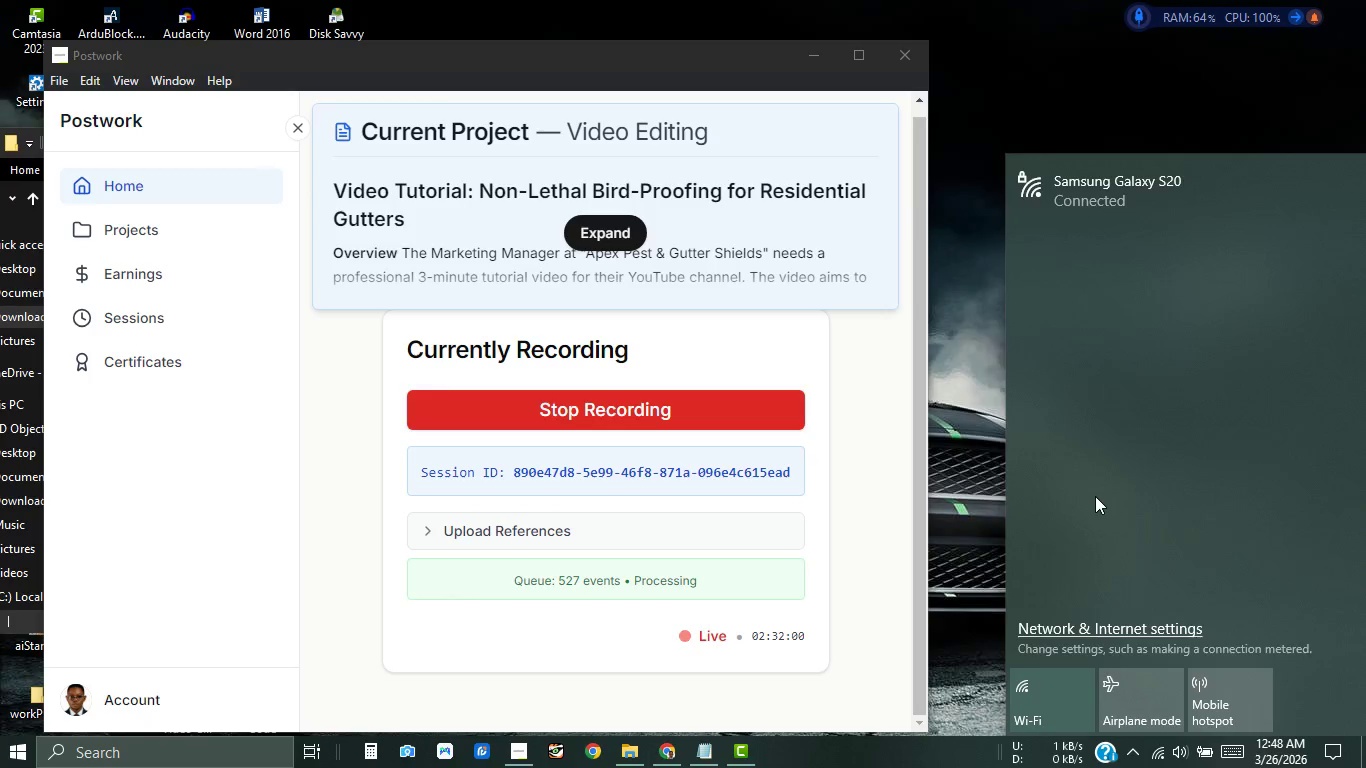 
wait(33.97)
 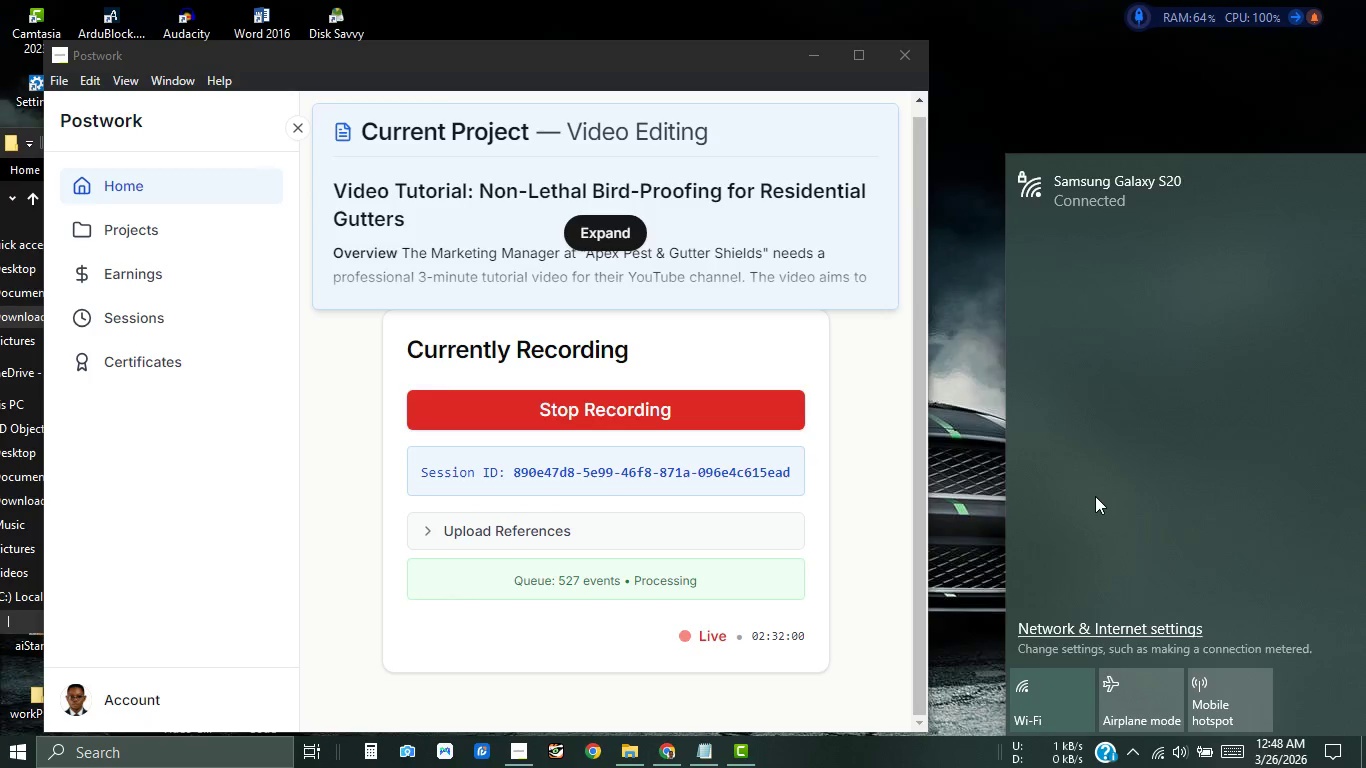 
left_click([868, 516])